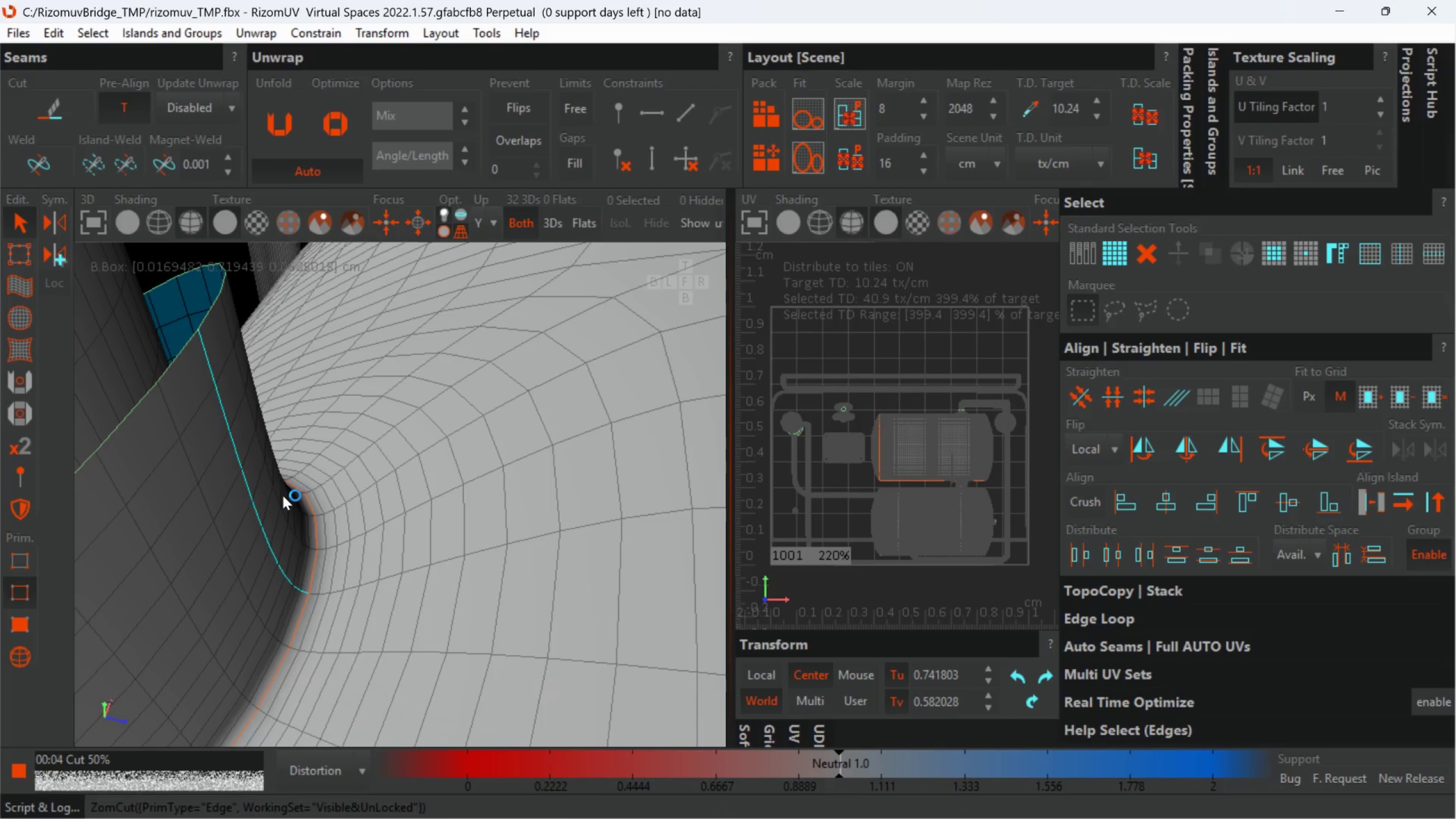 
scroll: coordinate [272, 512], scroll_direction: down, amount: 4.0
 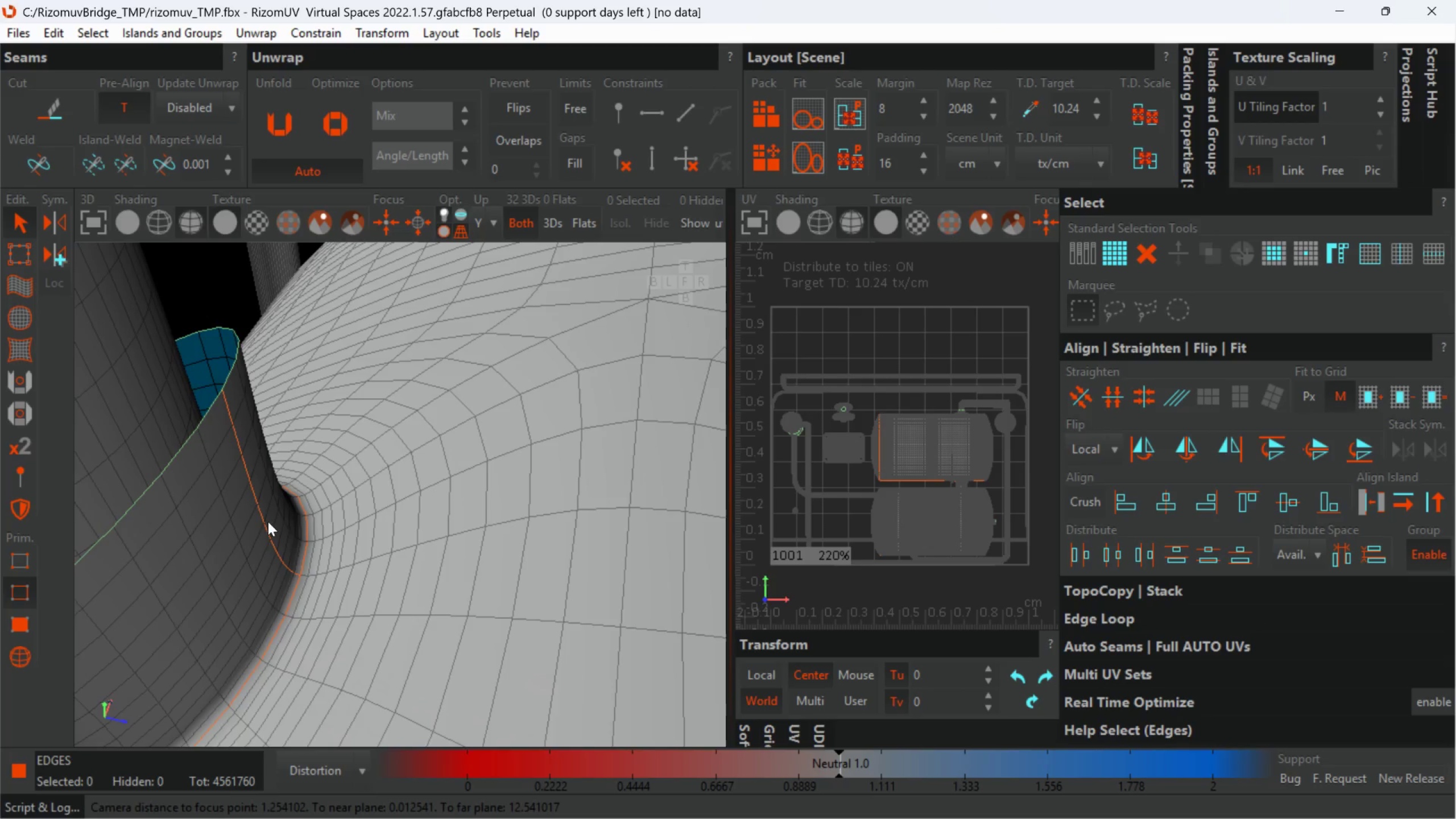 
hold_key(key=AltLeft, duration=0.69)
 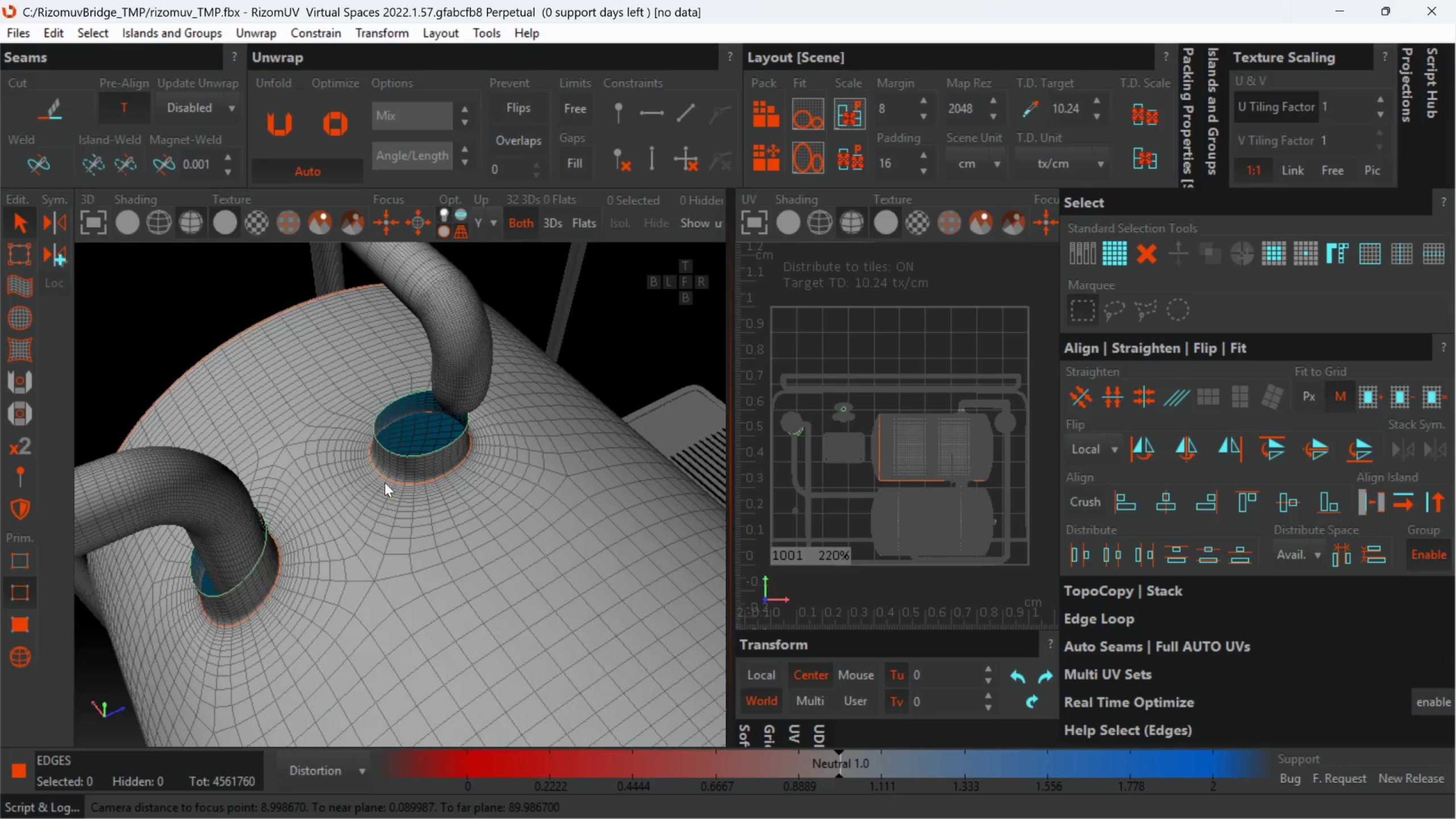 
scroll: coordinate [268, 532], scroll_direction: down, amount: 6.0
 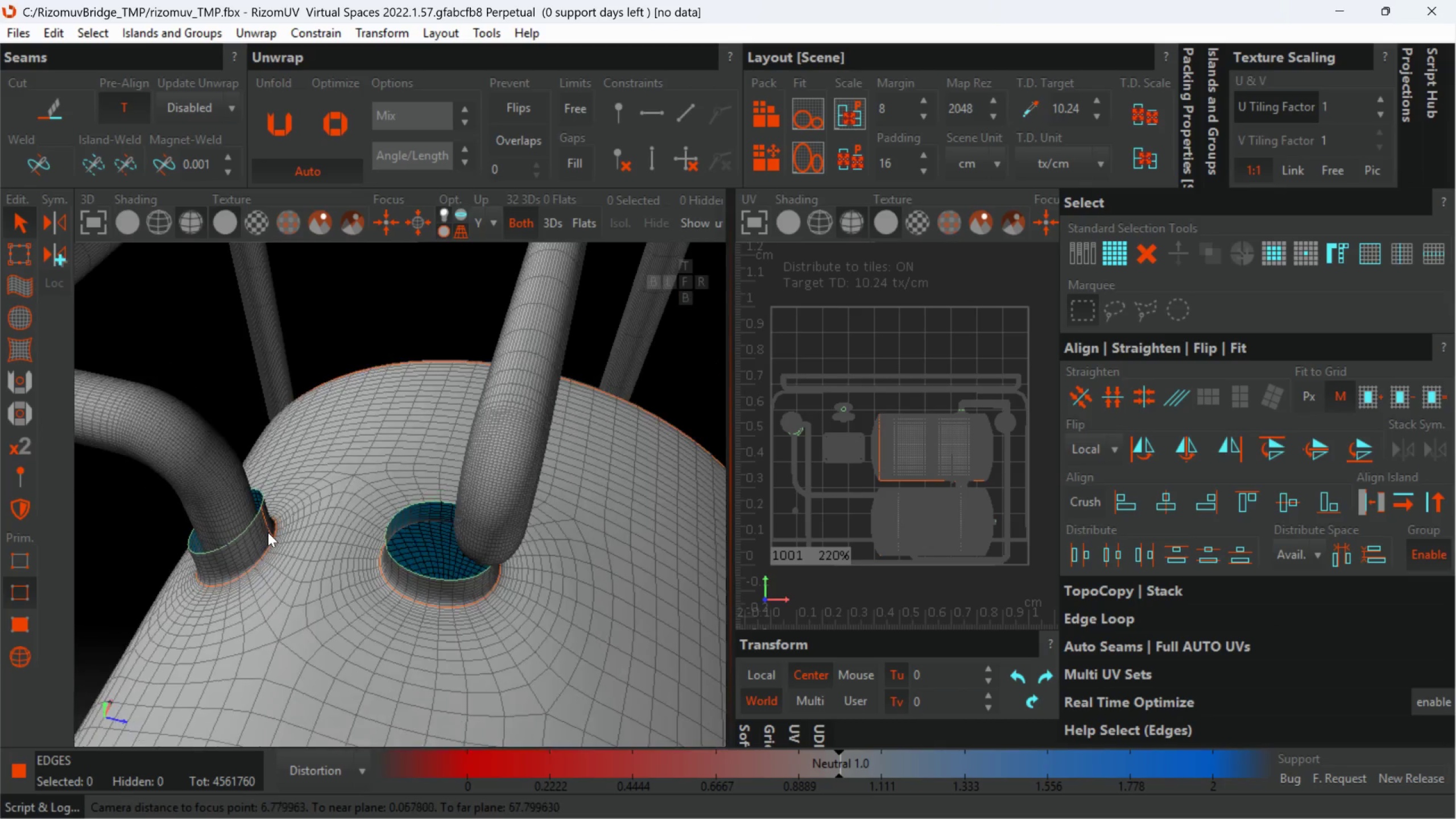 
hold_key(key=AltLeft, duration=0.53)
 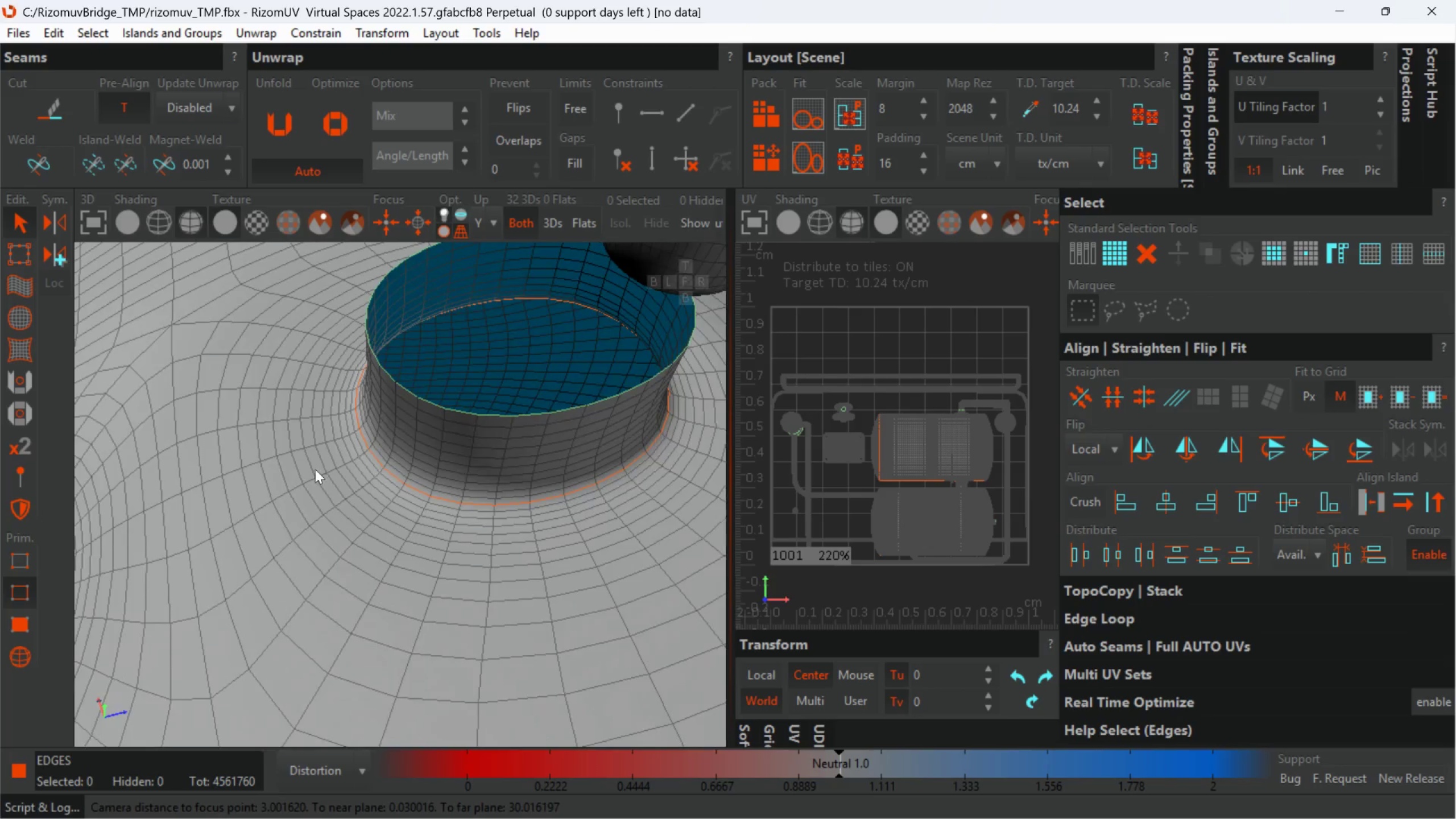 
scroll: coordinate [367, 442], scroll_direction: up, amount: 2.0
 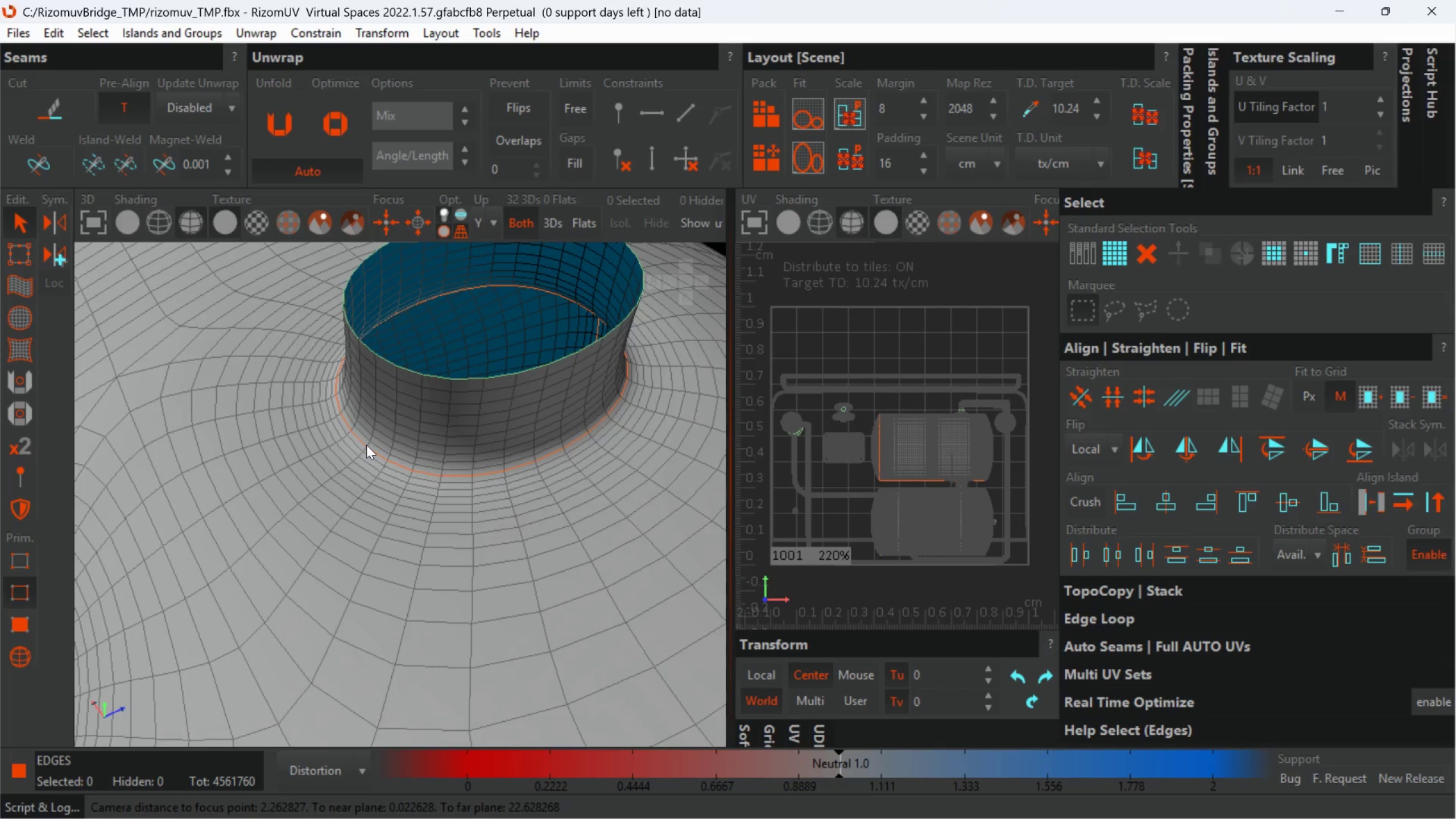 
scroll: coordinate [315, 470], scroll_direction: down, amount: 2.0
 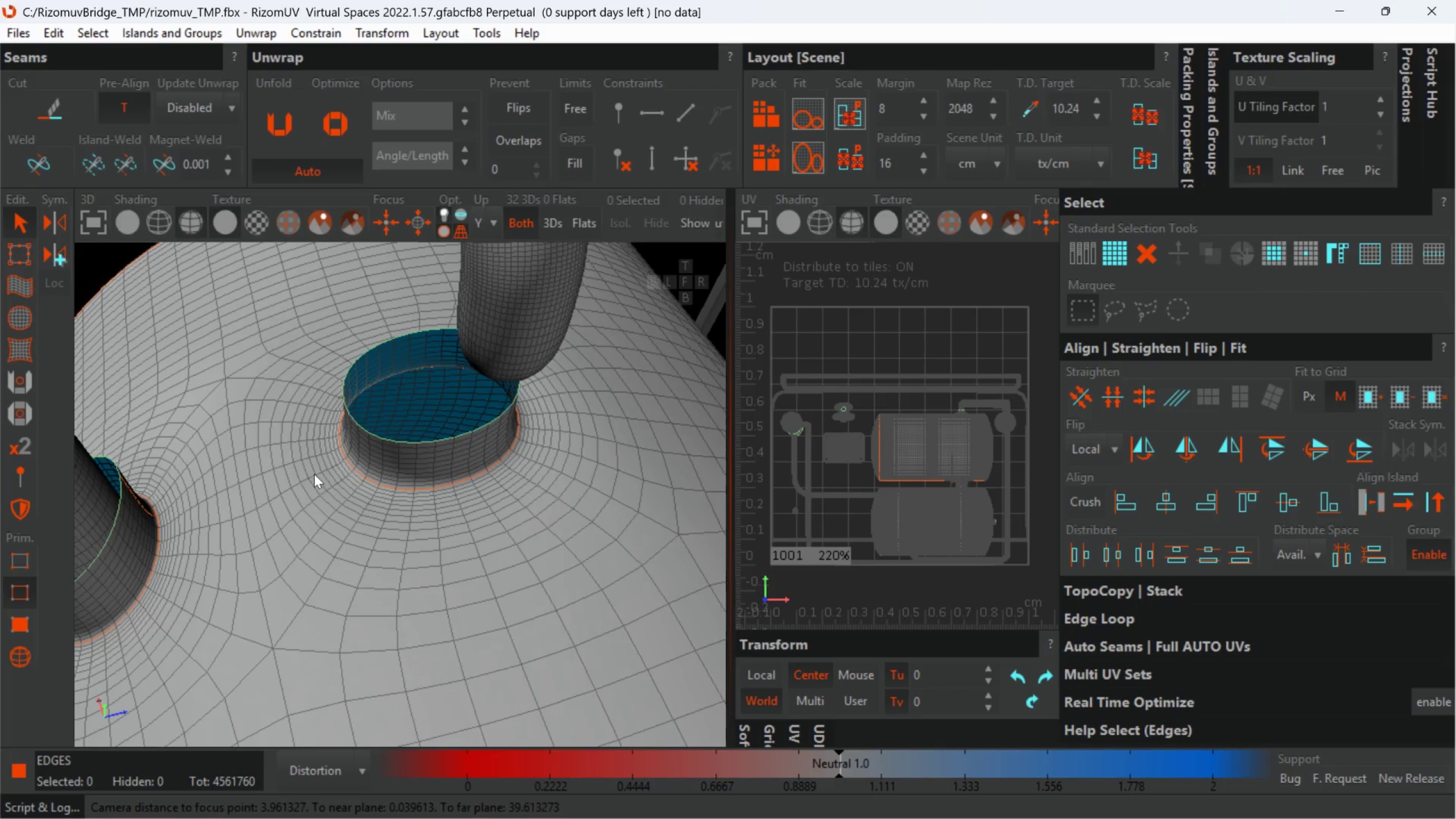 
scroll: coordinate [363, 409], scroll_direction: up, amount: 4.0
 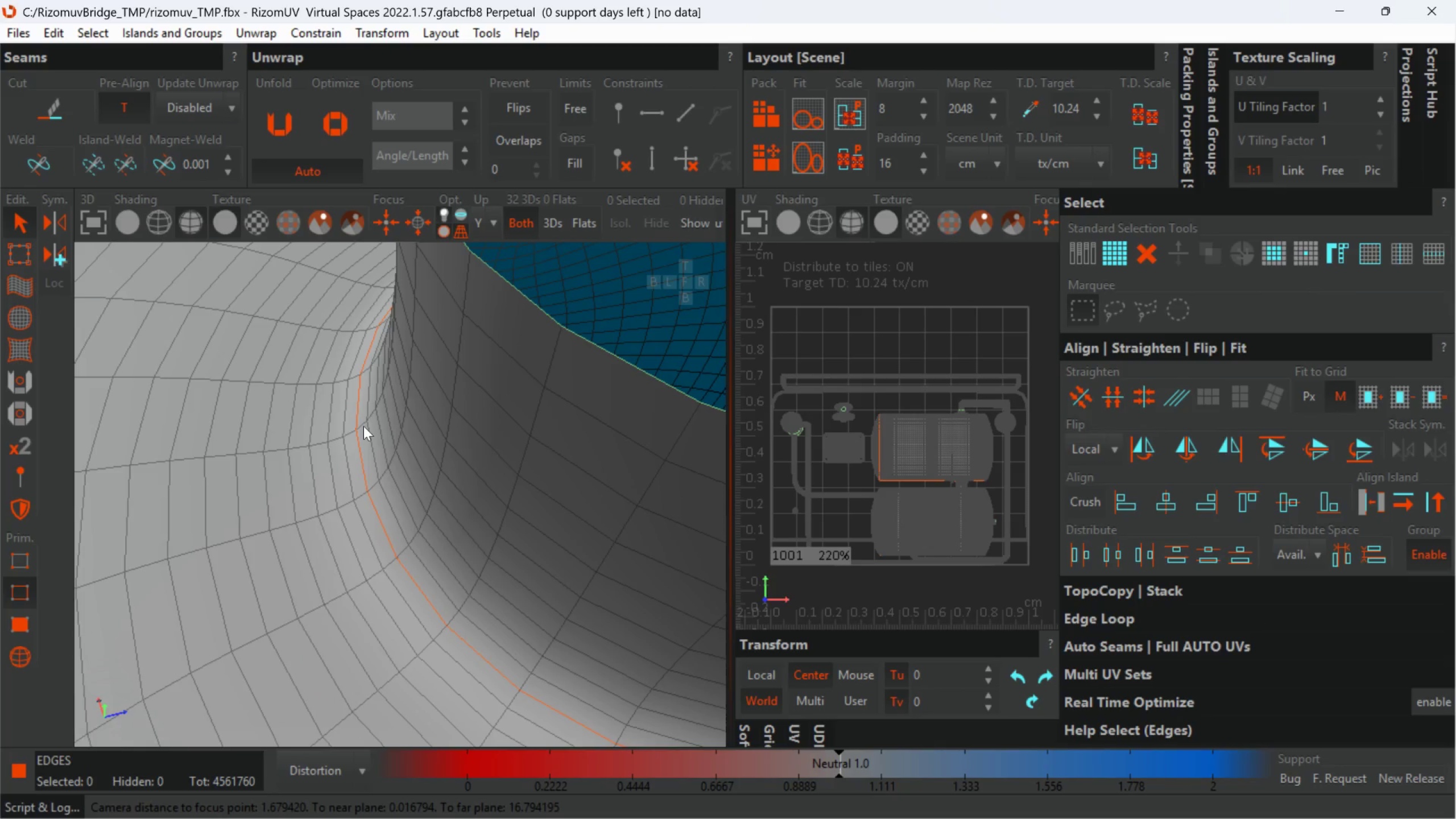 
double_click([363, 426])
 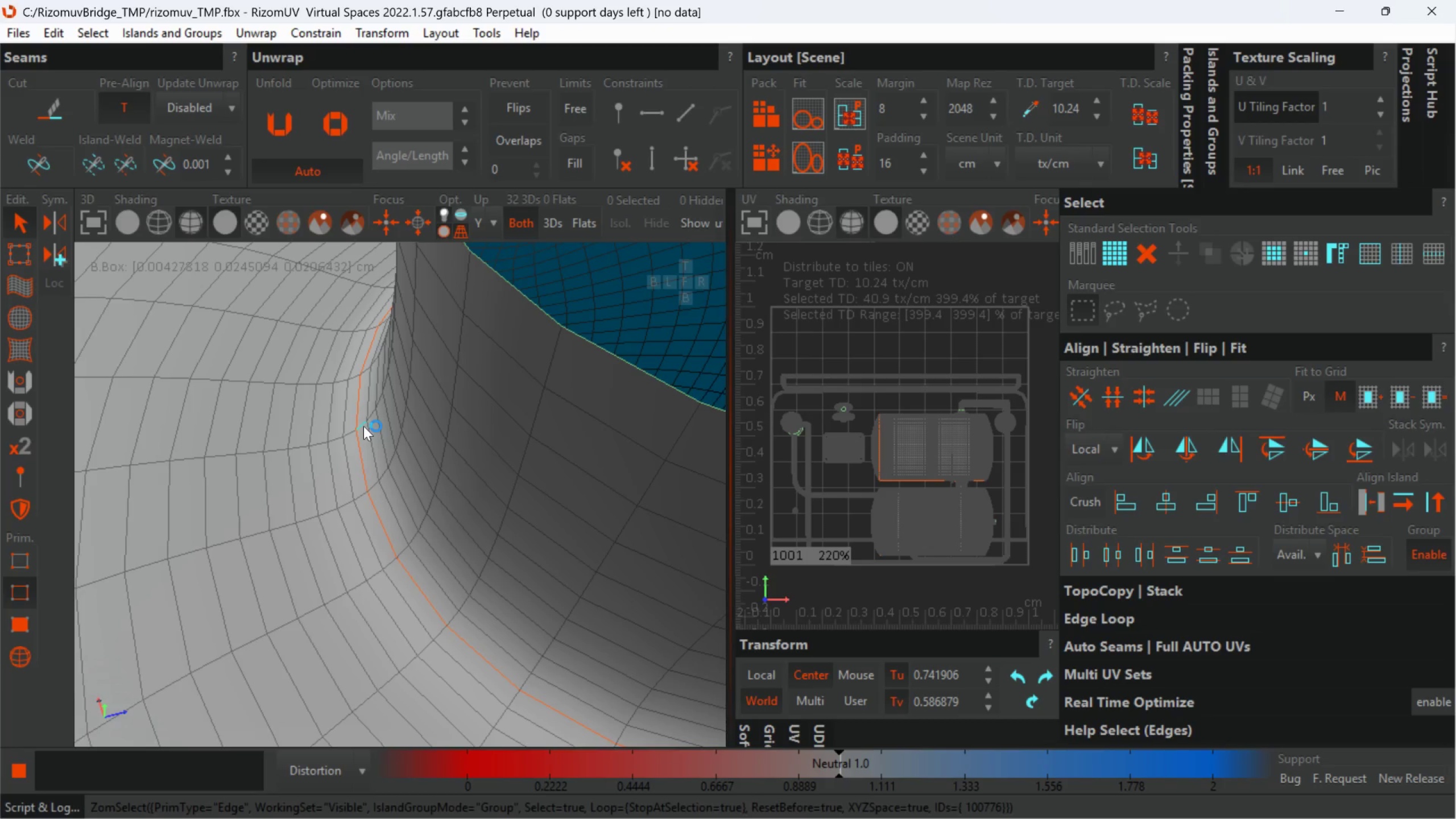 
scroll: coordinate [363, 426], scroll_direction: down, amount: 5.0
 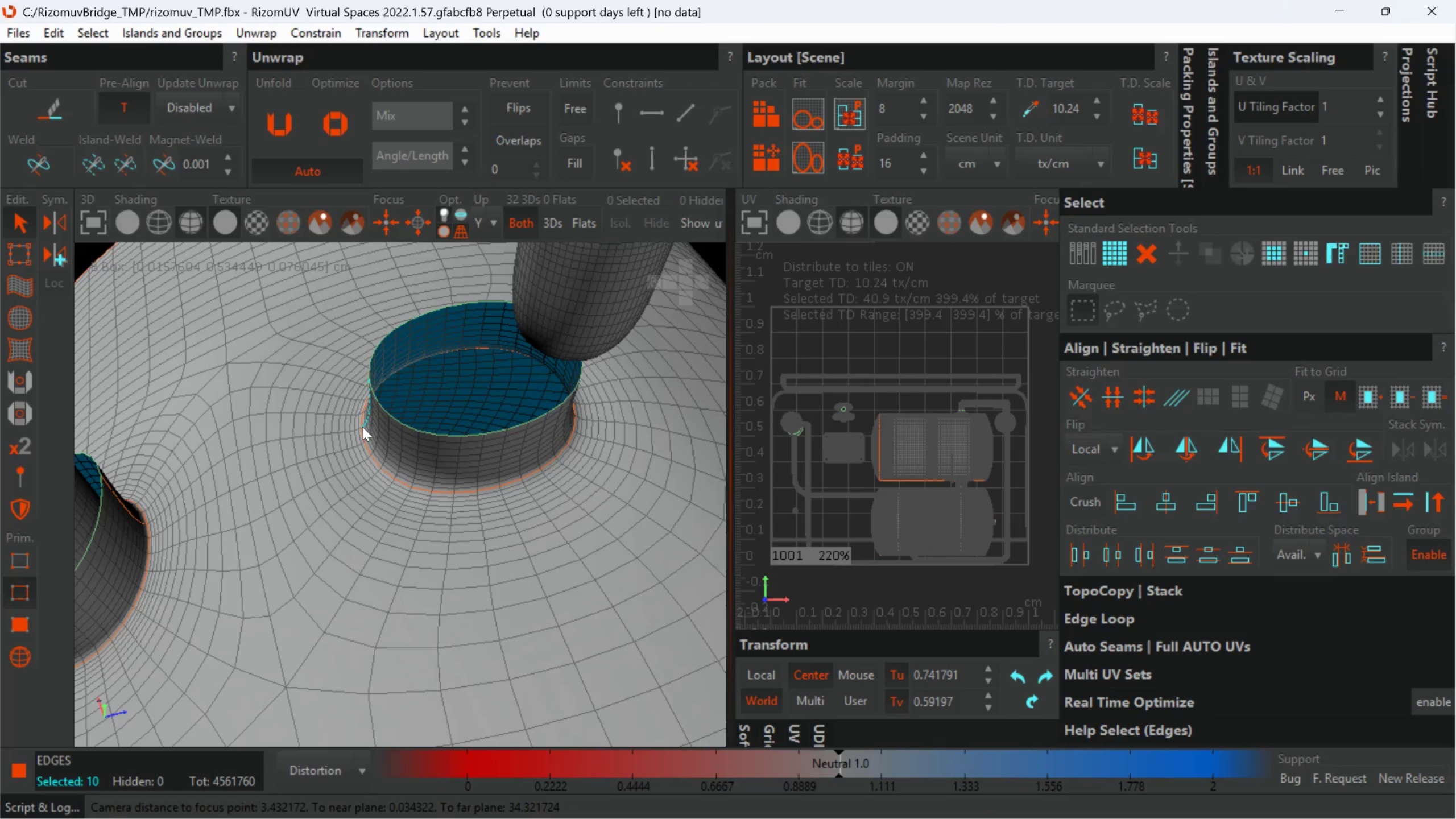 
key(C)
 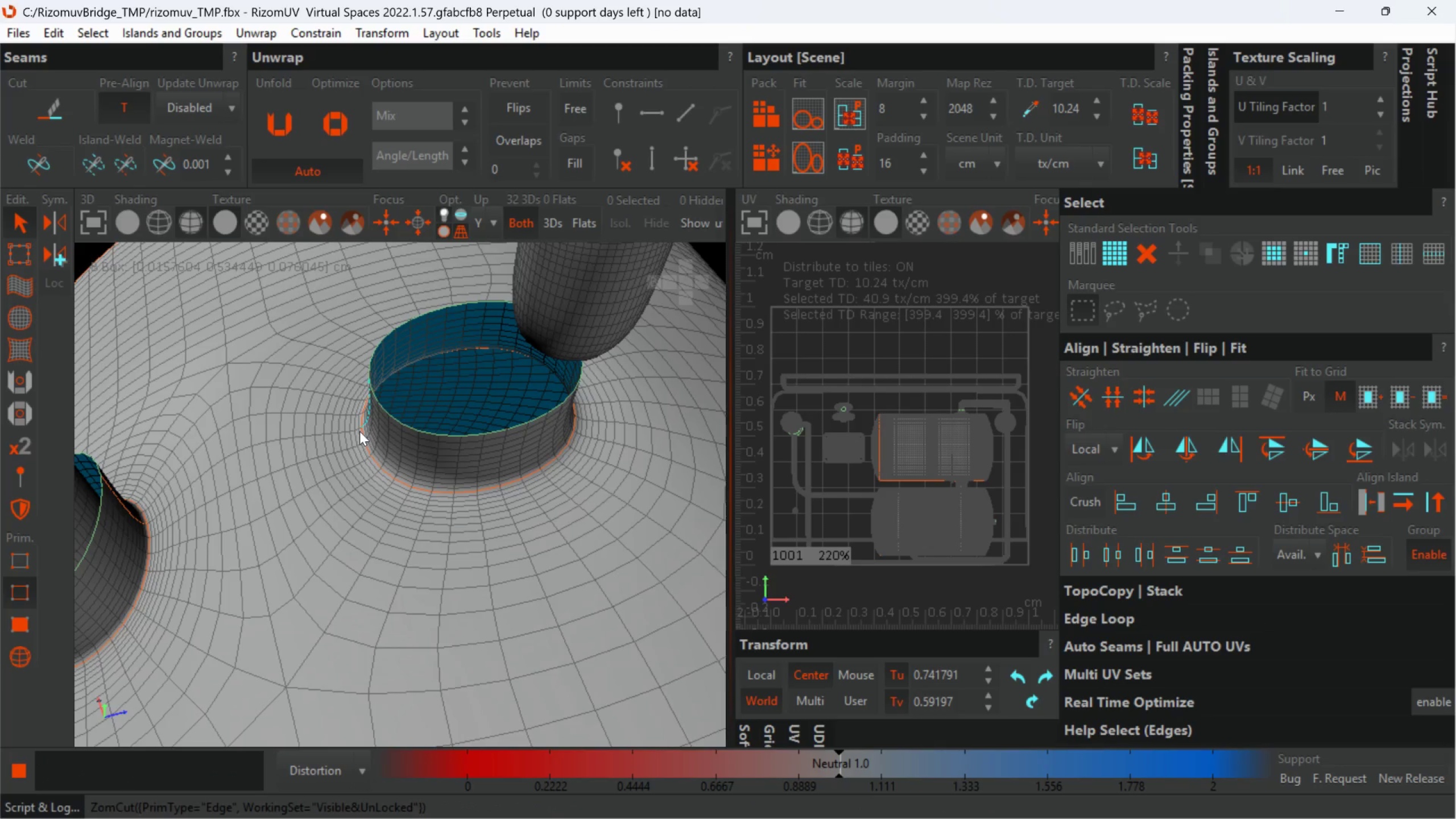 
scroll: coordinate [561, 383], scroll_direction: down, amount: 17.0
 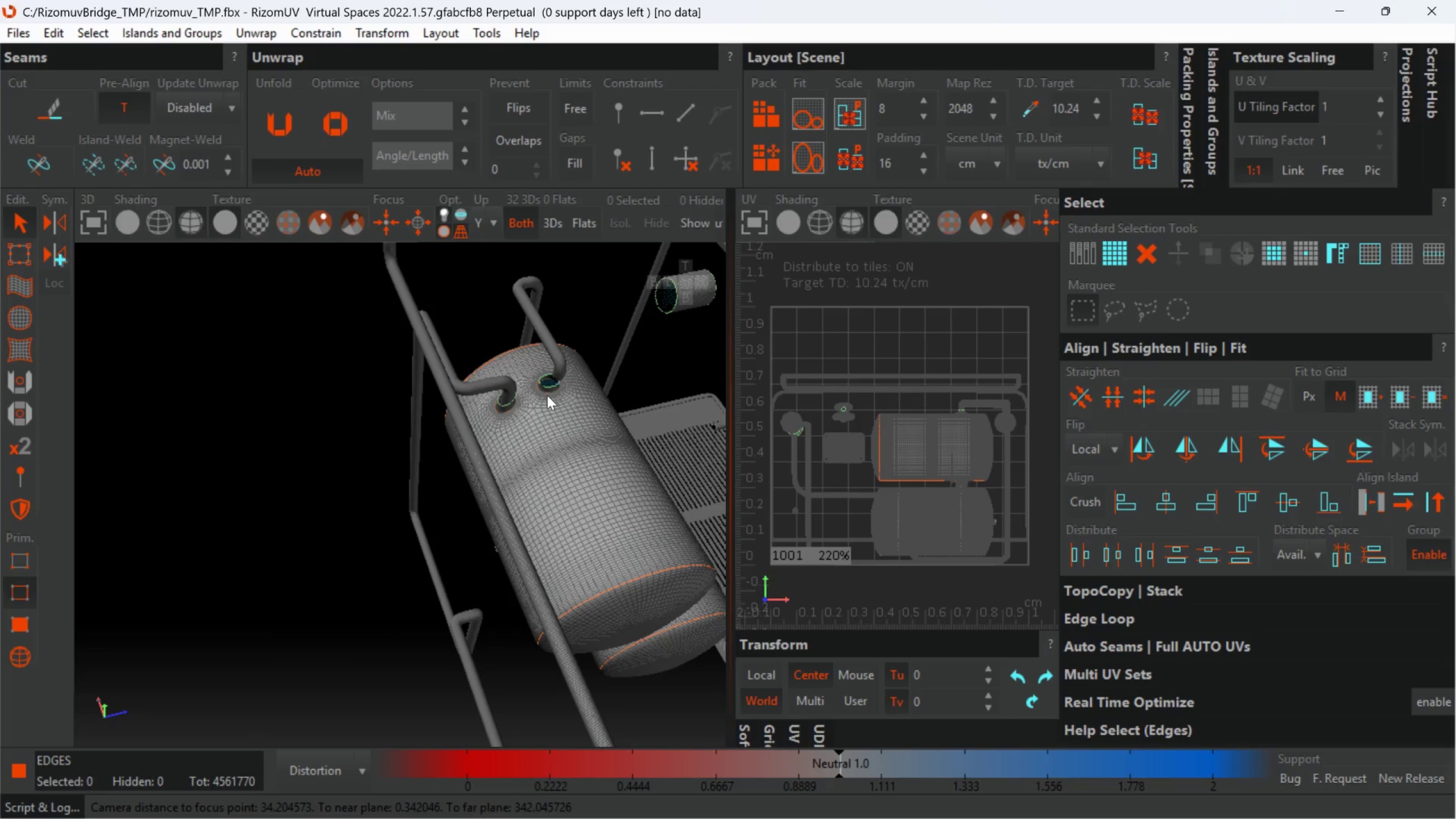 
wait(7.75)
 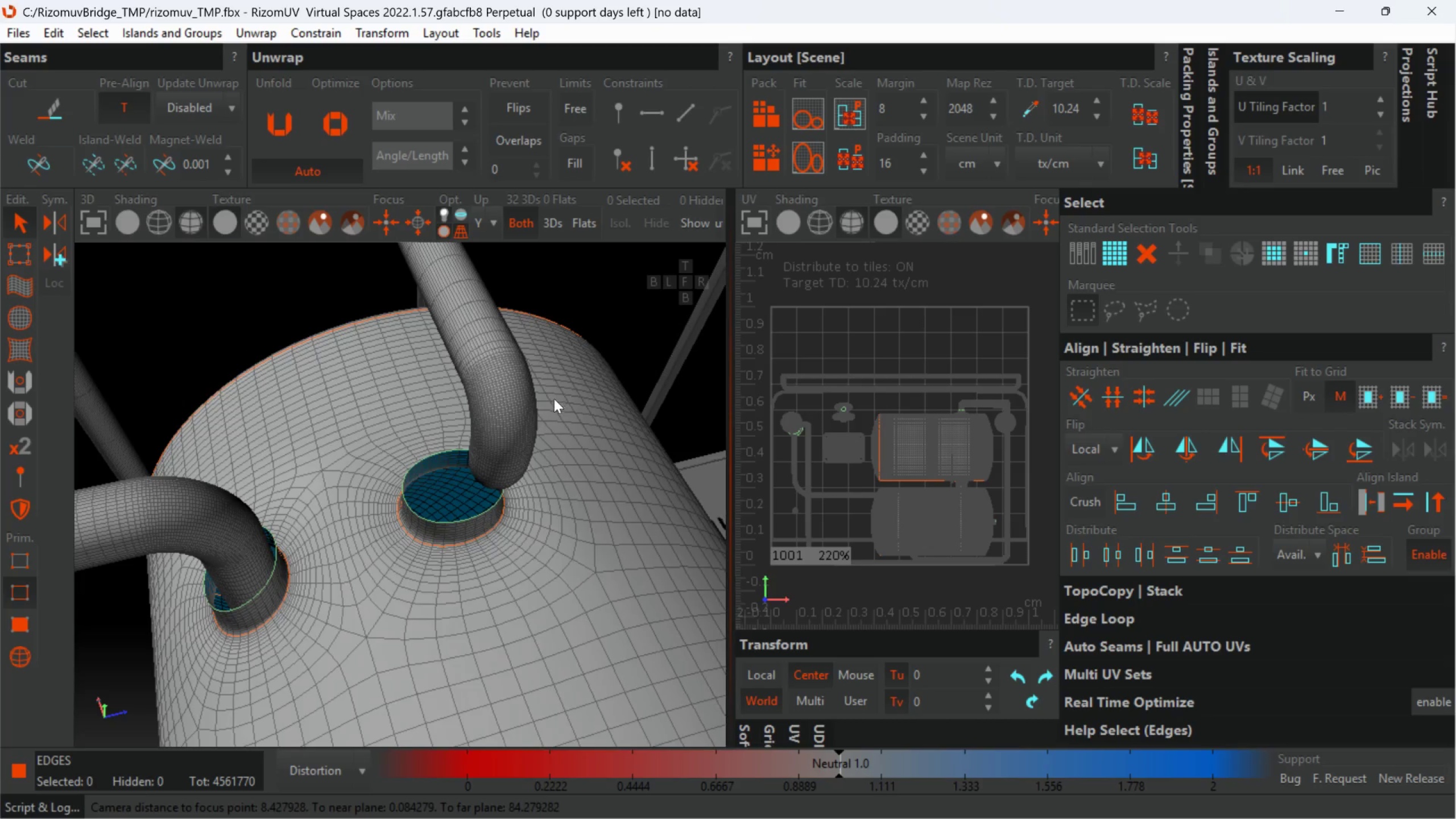 
hold_key(key=AltLeft, duration=0.53)
 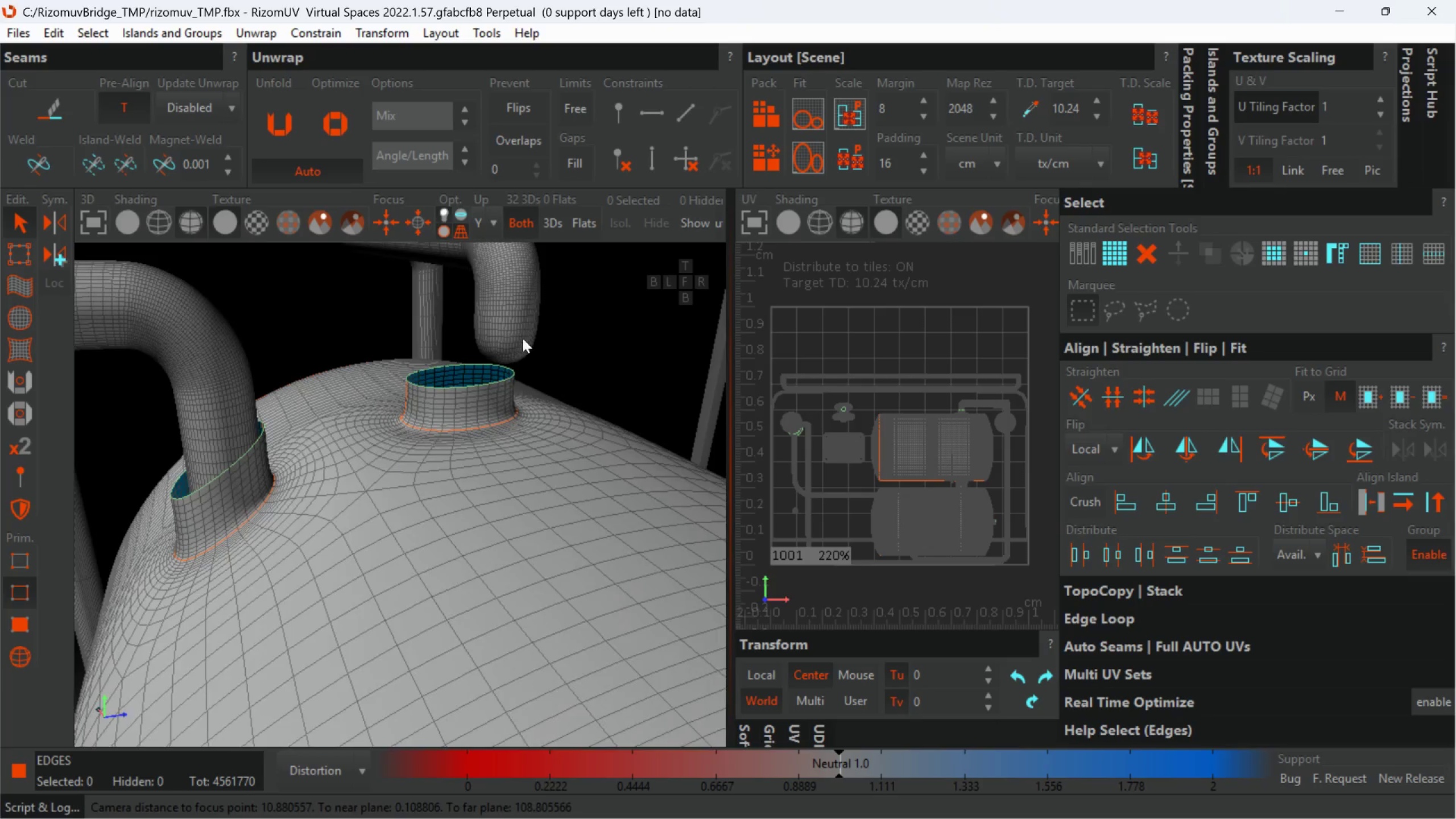 
scroll: coordinate [559, 387], scroll_direction: up, amount: 3.0
 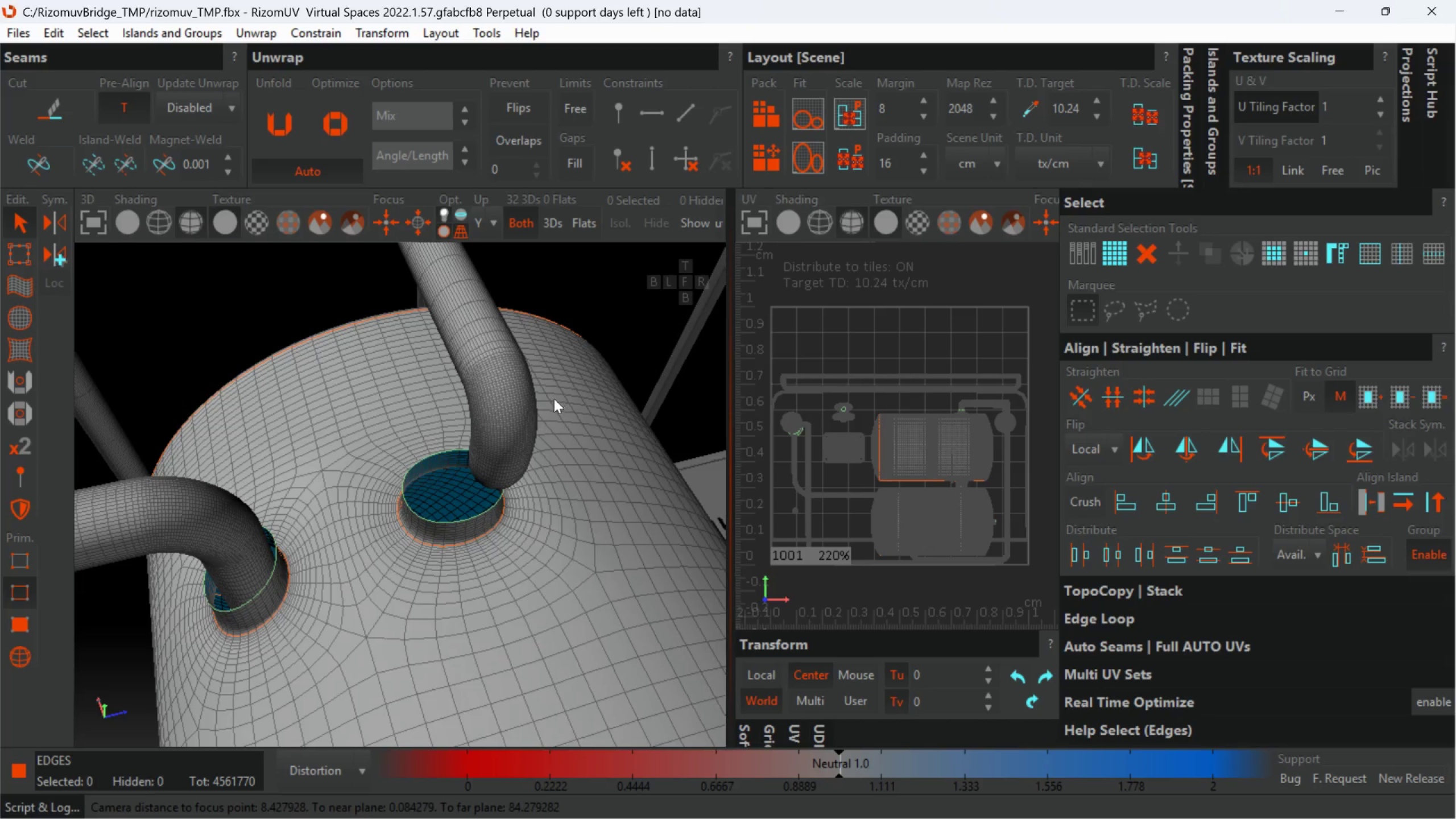 
hold_key(key=AltLeft, duration=0.98)
 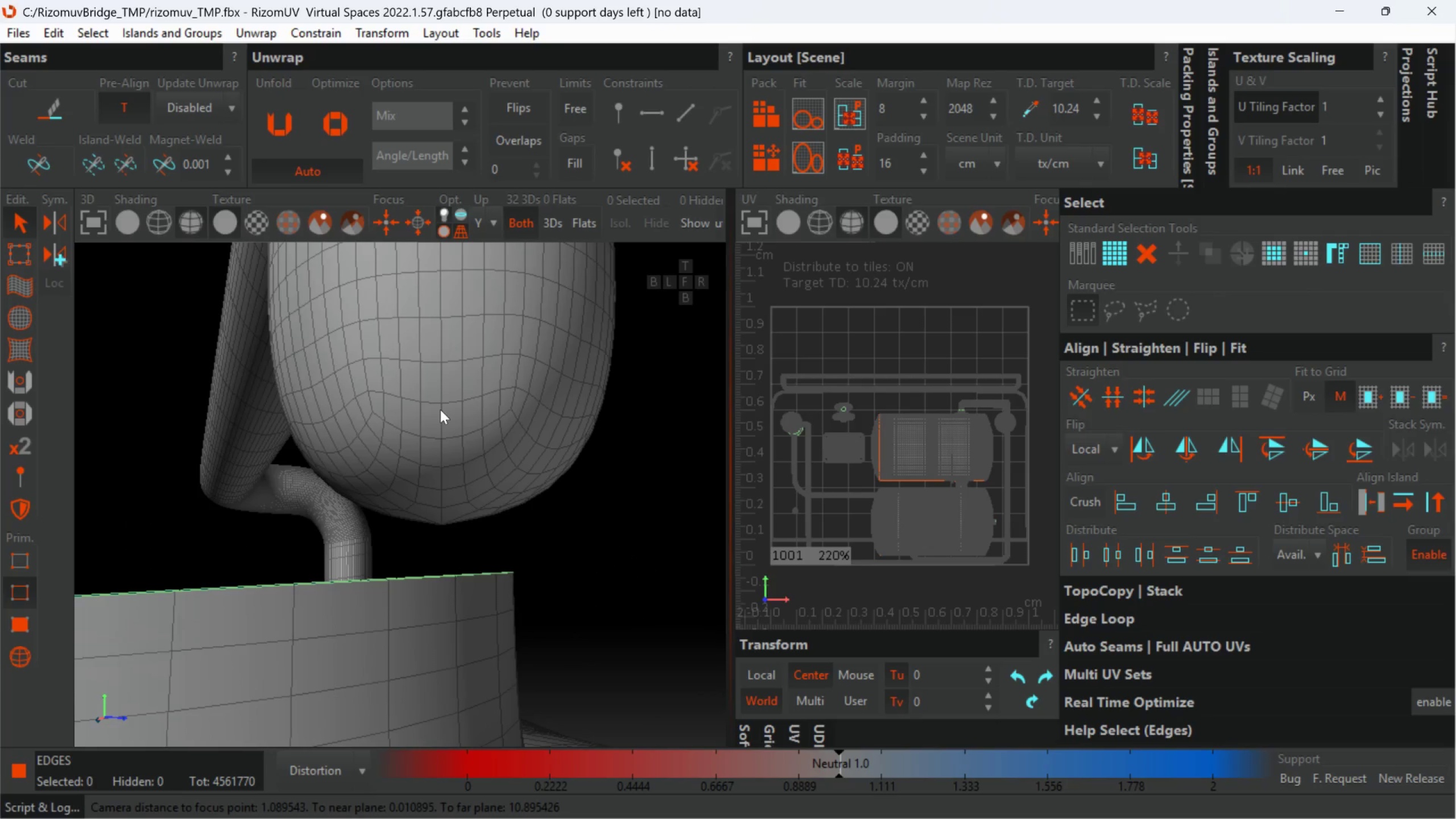 
scroll: coordinate [440, 410], scroll_direction: up, amount: 7.0
 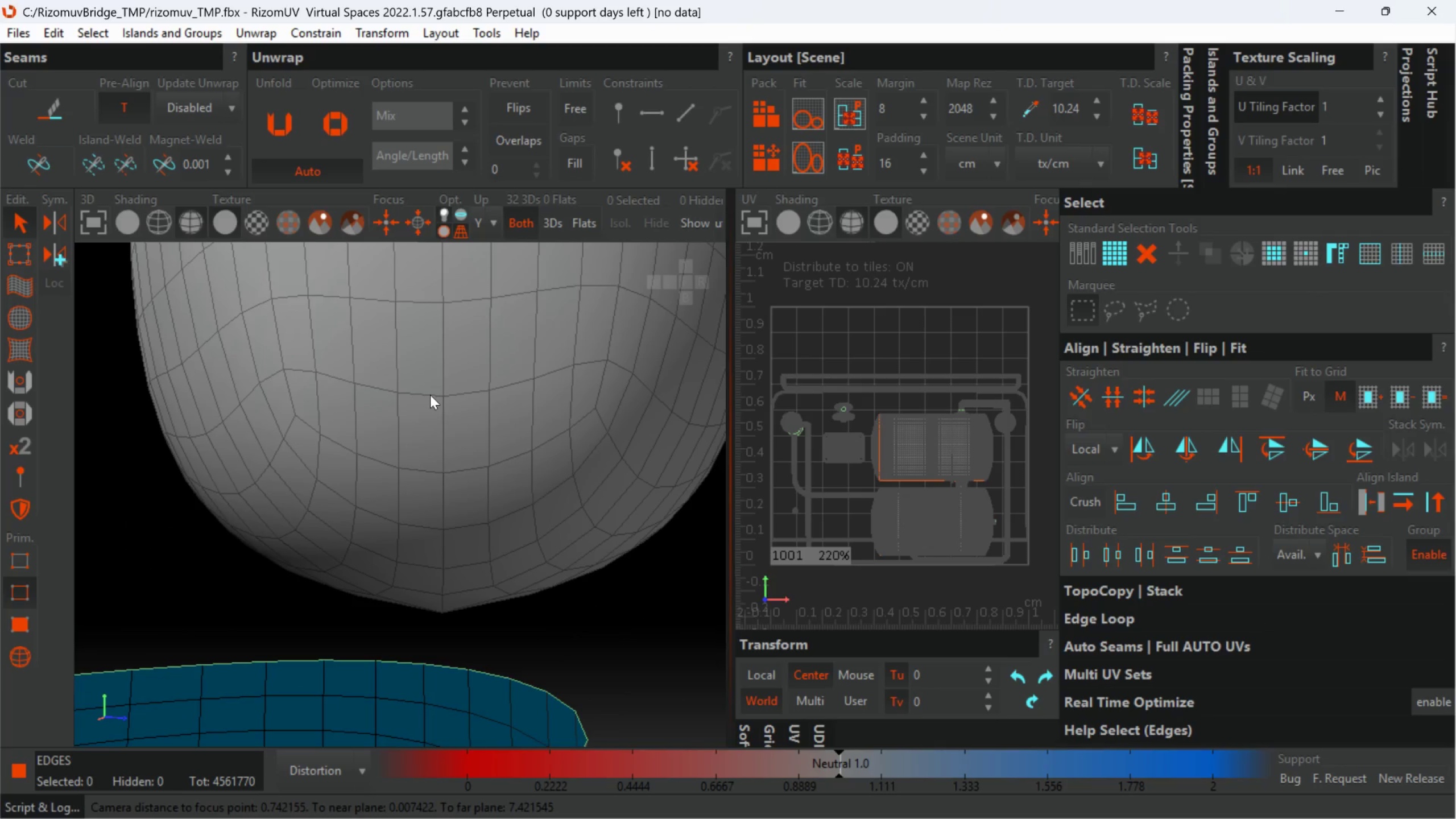 
double_click([430, 395])
 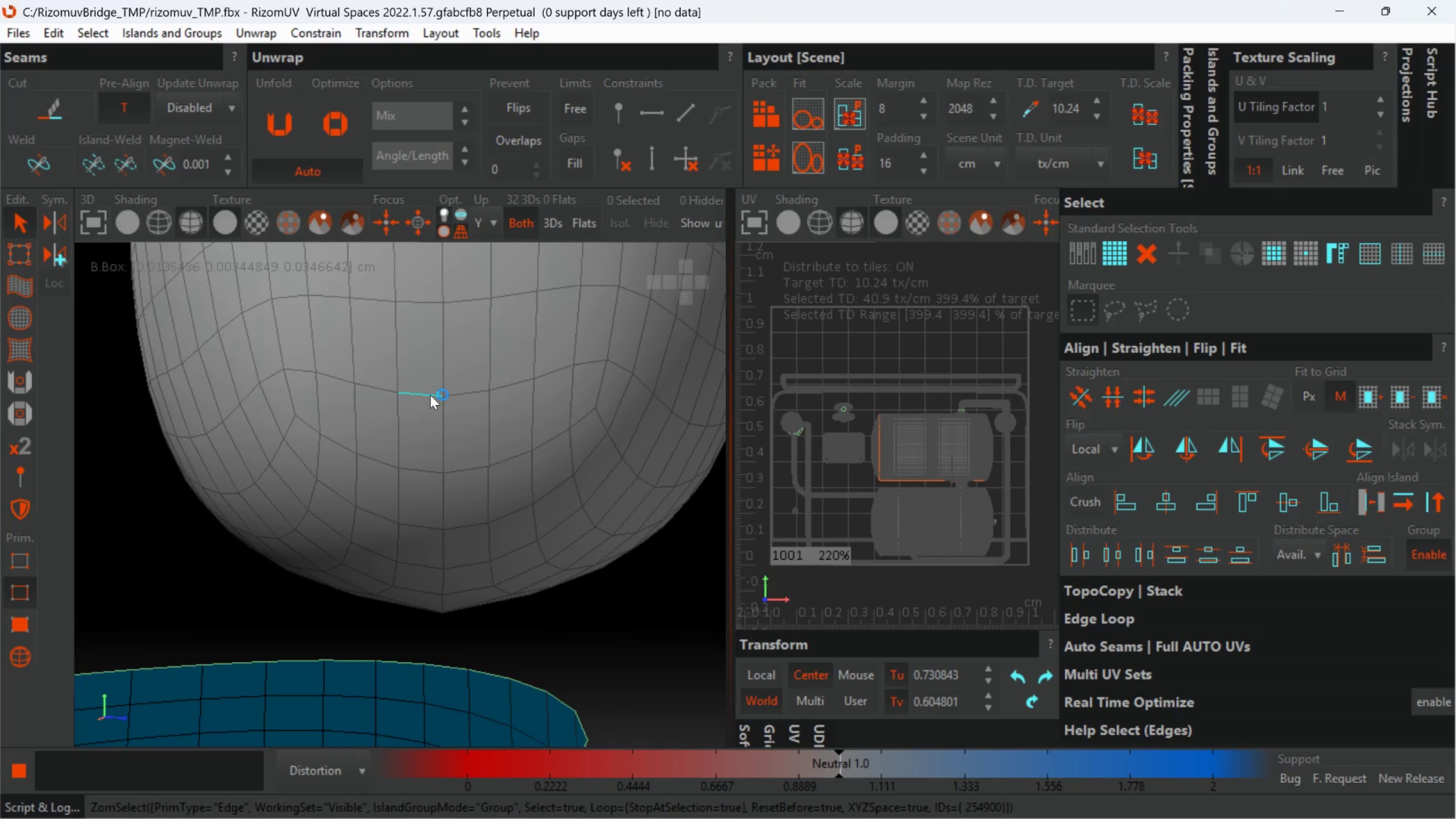 
hold_key(key=AltLeft, duration=0.88)